 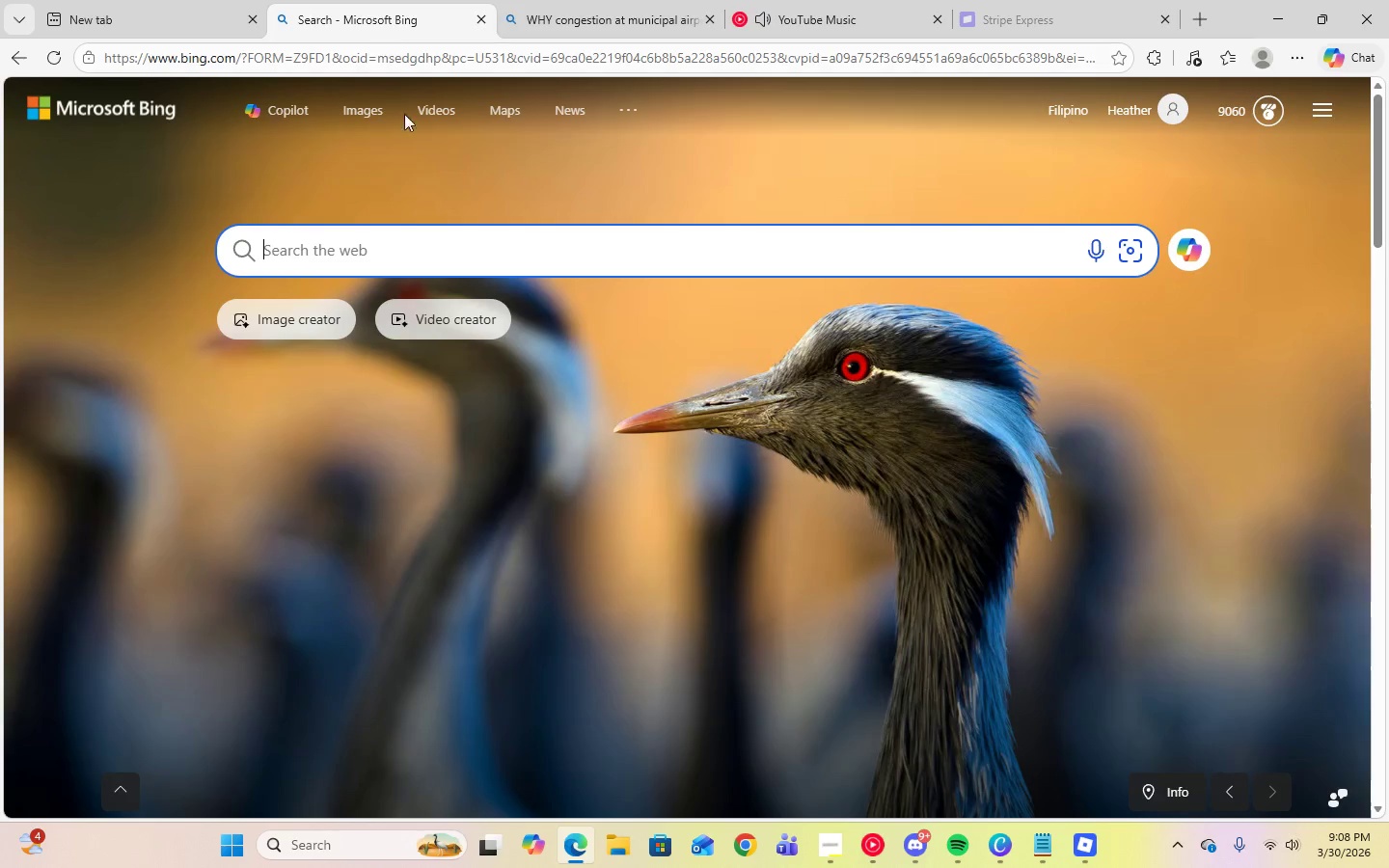 
type(navy blue he)
 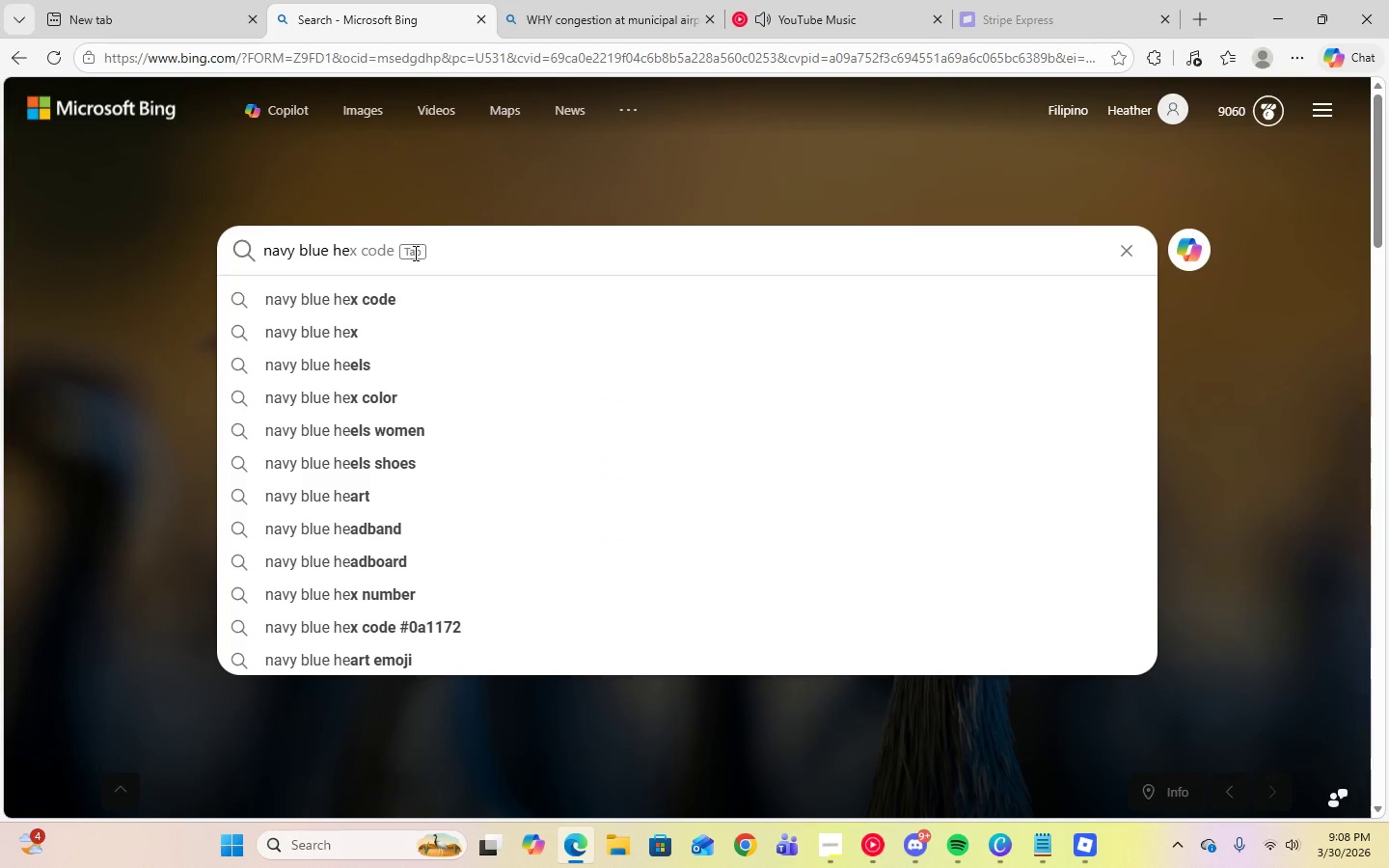 
key(ArrowRight)
 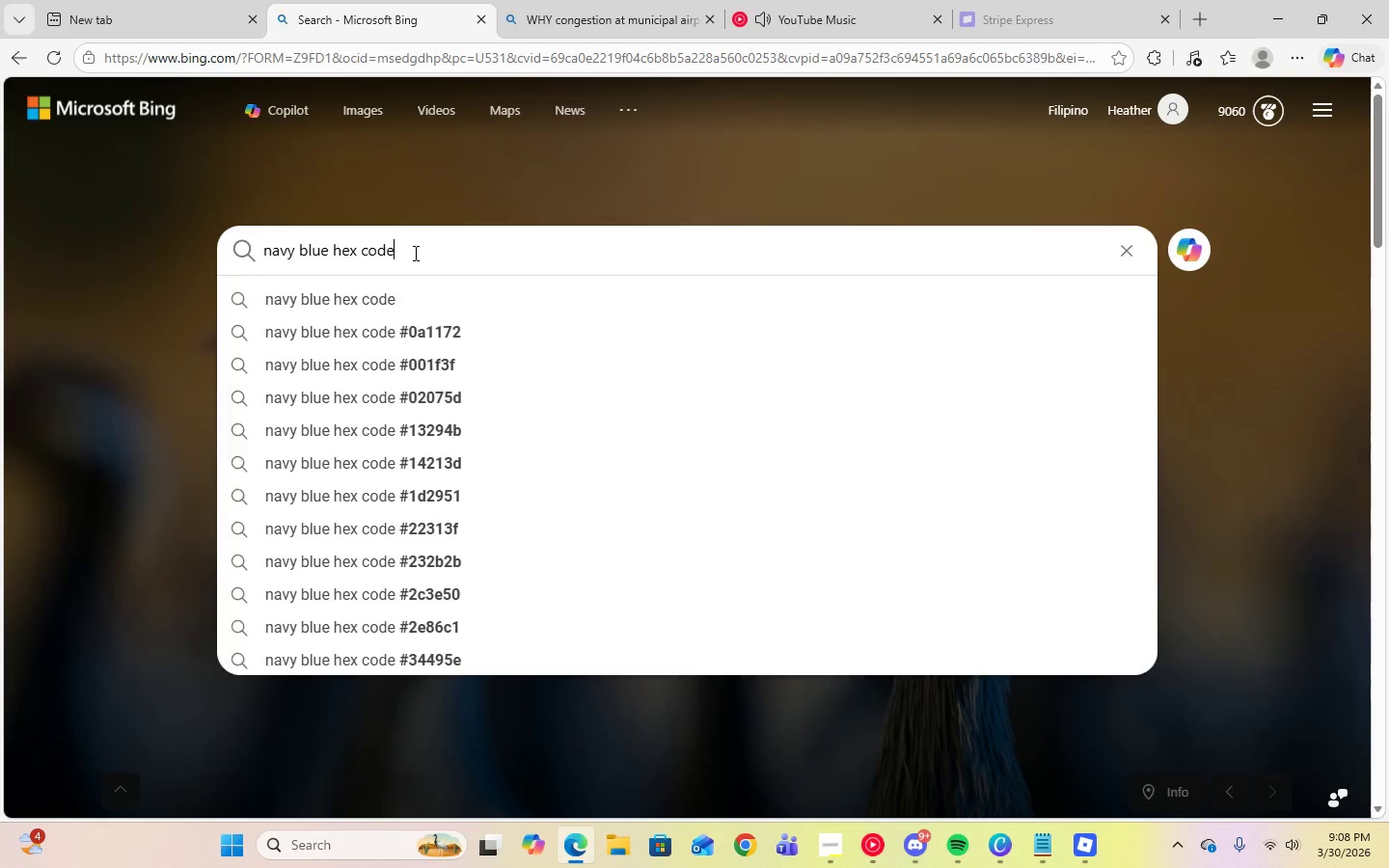 
key(Enter)
 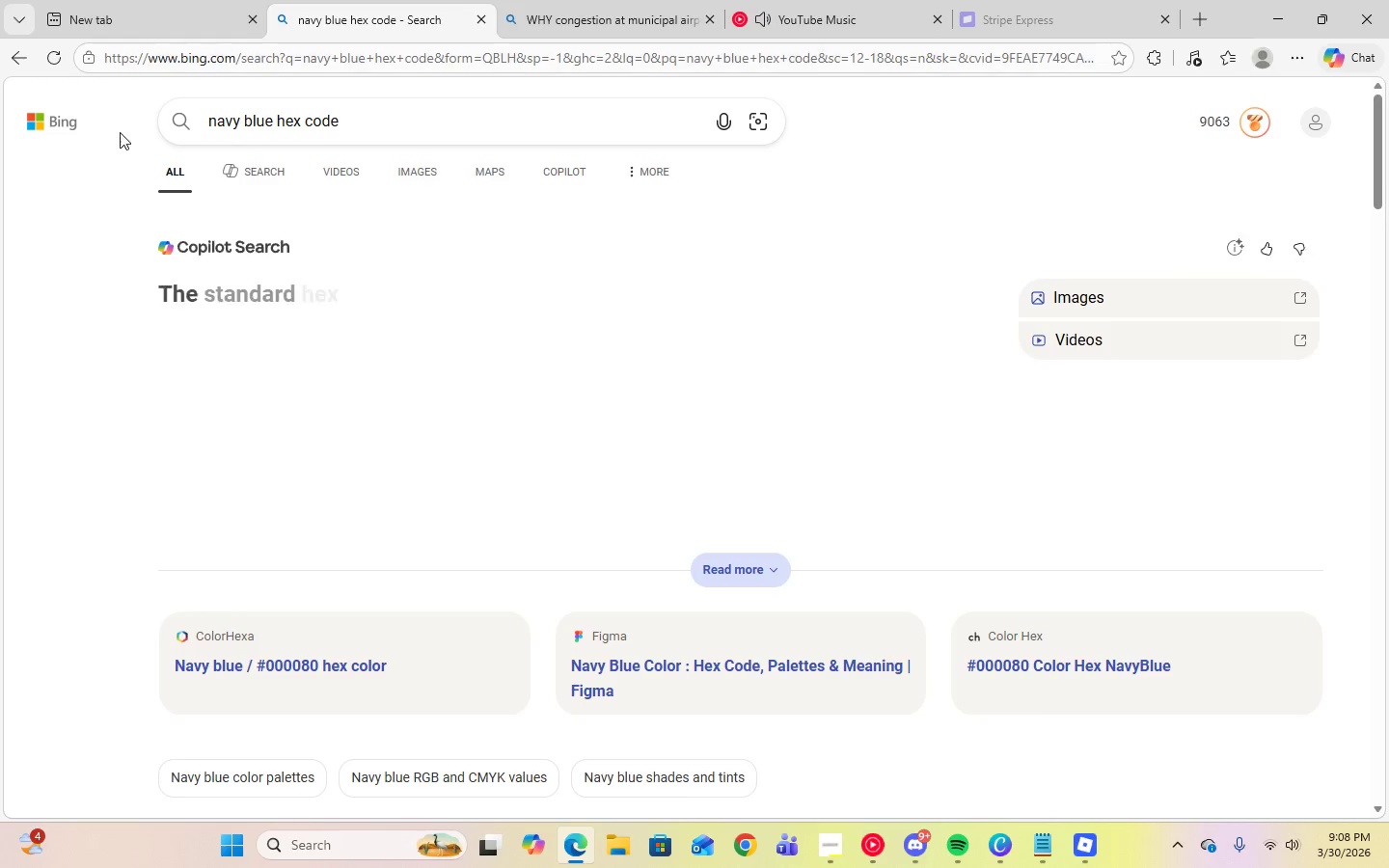 
left_click([52, 122])
 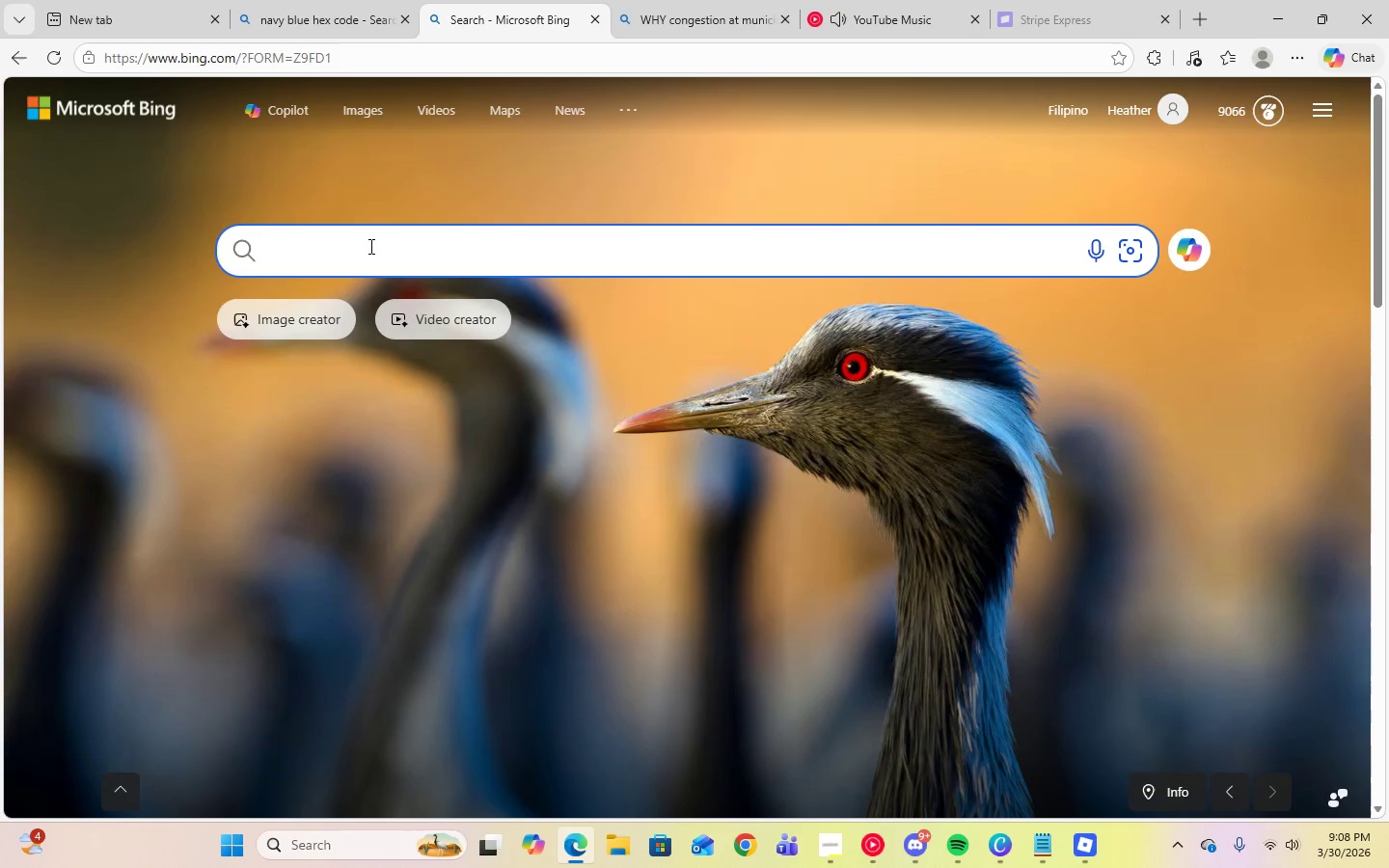 
type(slate gray he)
 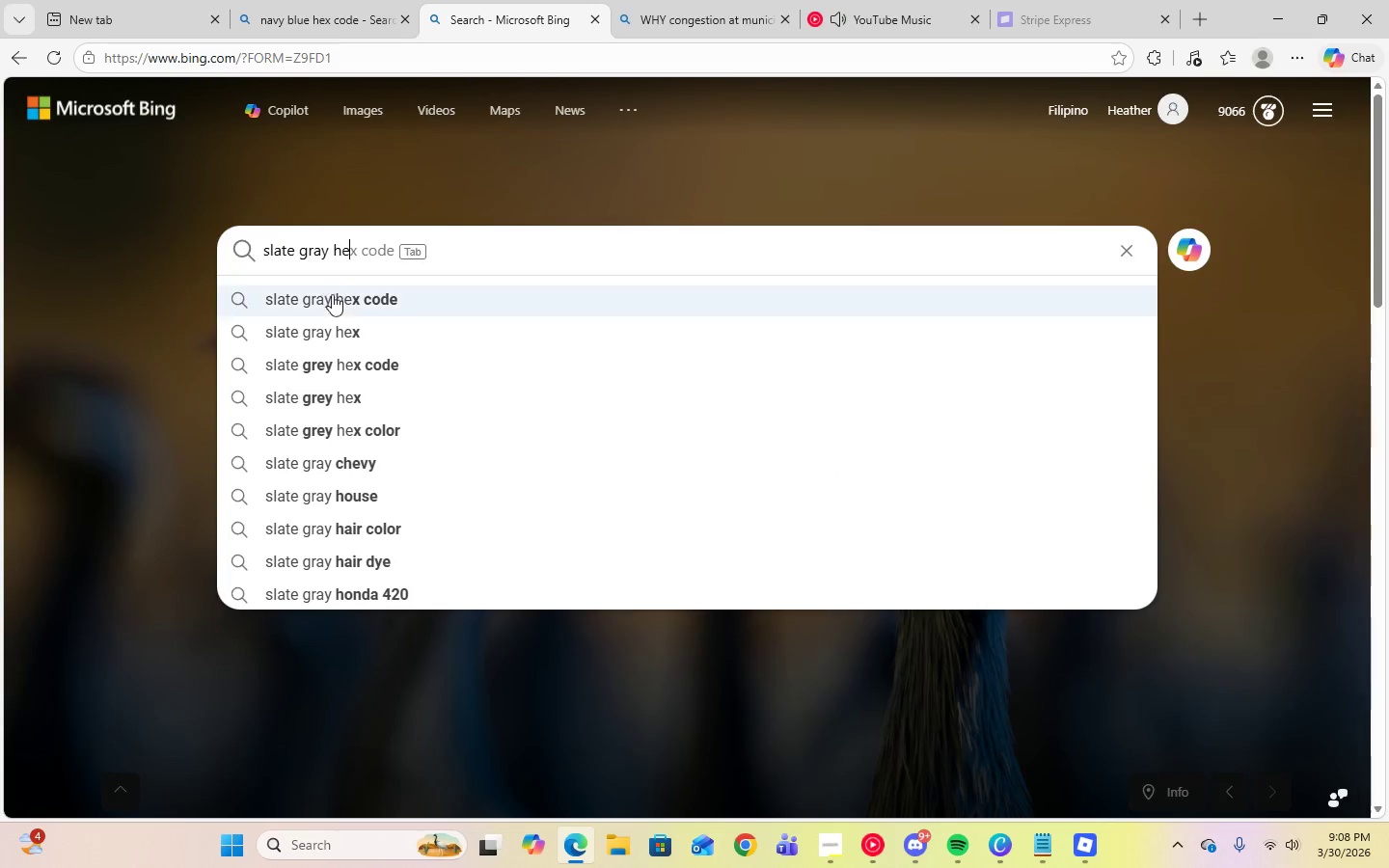 
left_click([353, 301])
 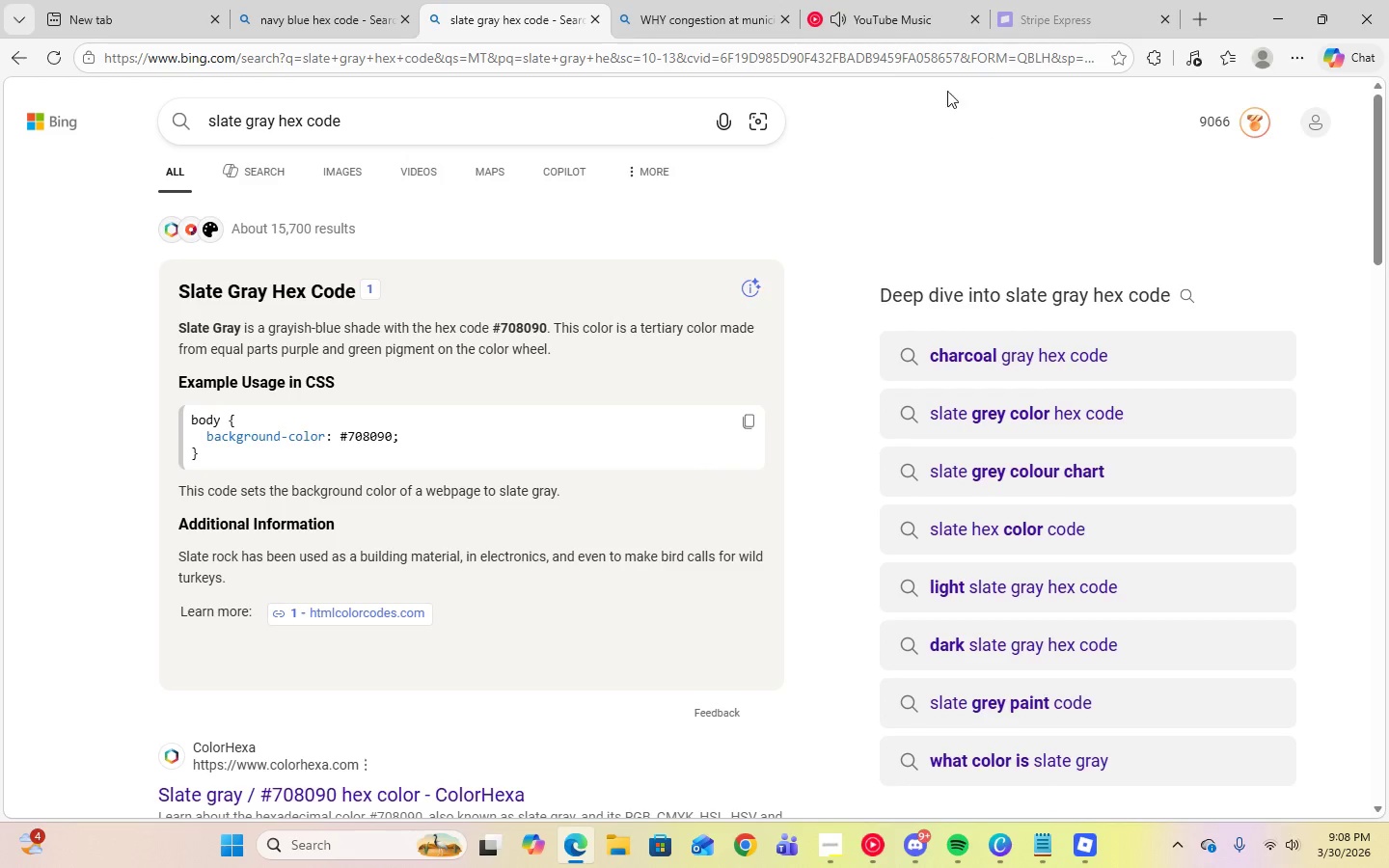 
left_click([729, 19])
 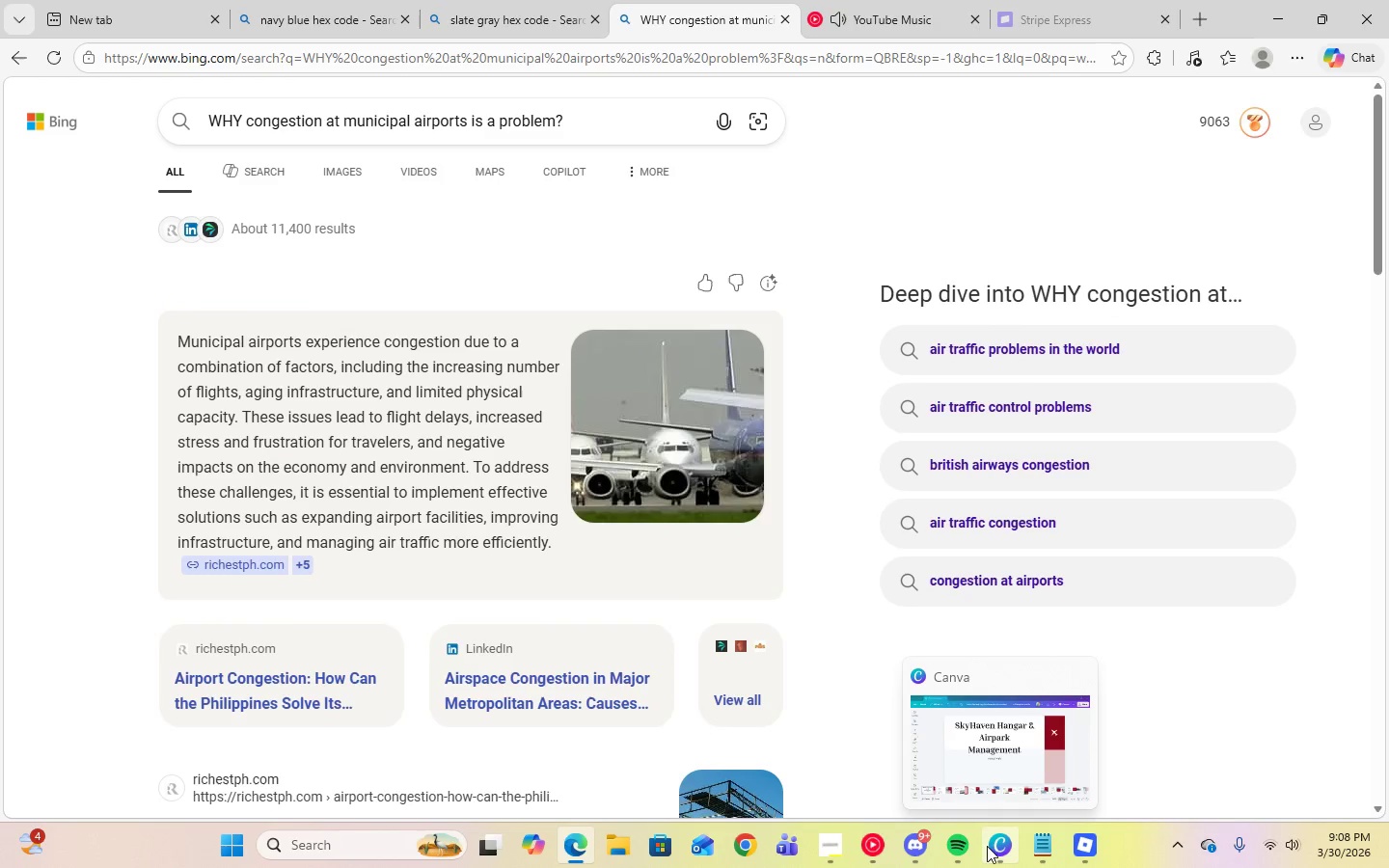 
left_click([839, 852])